 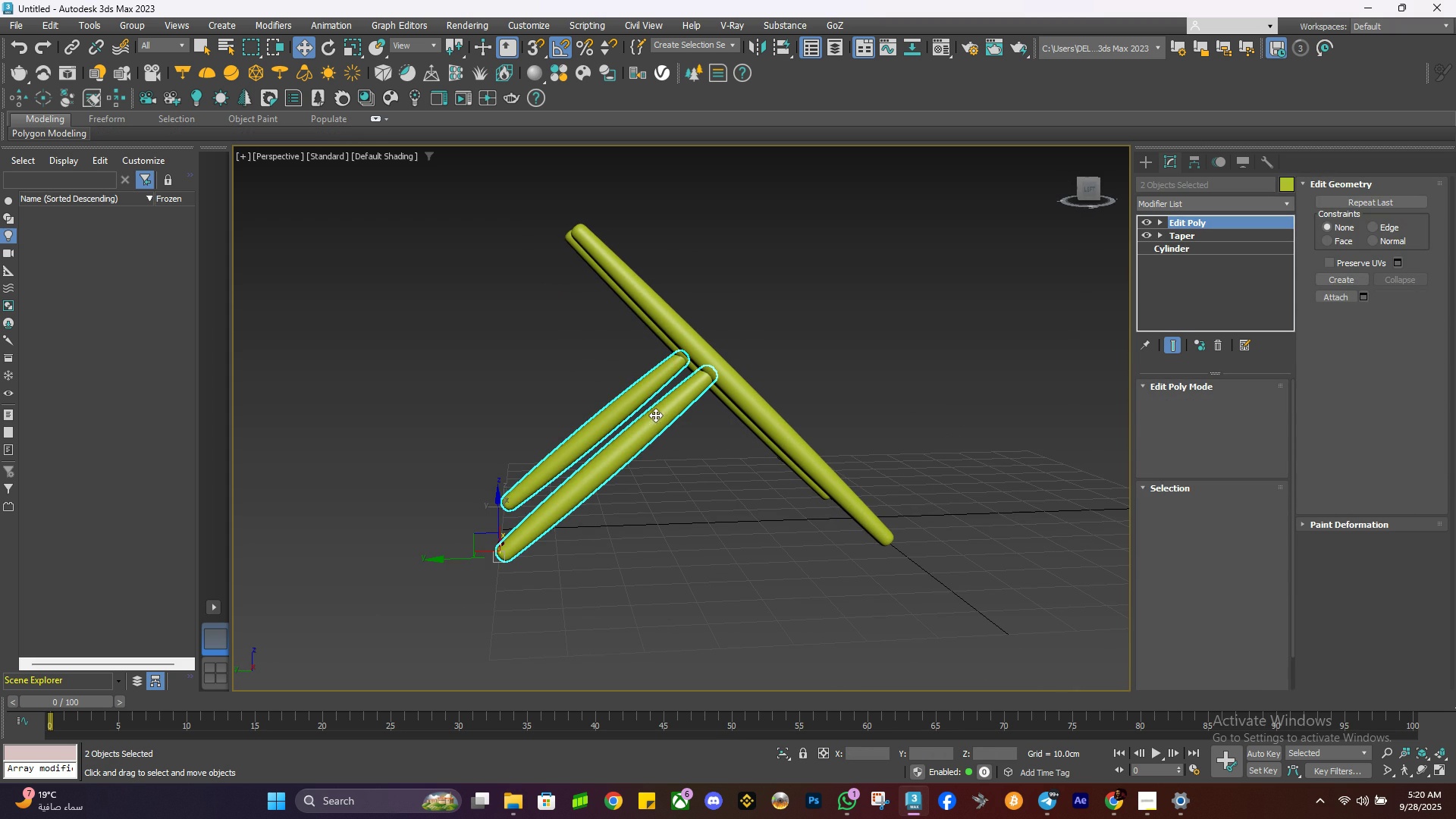 
key(W)
 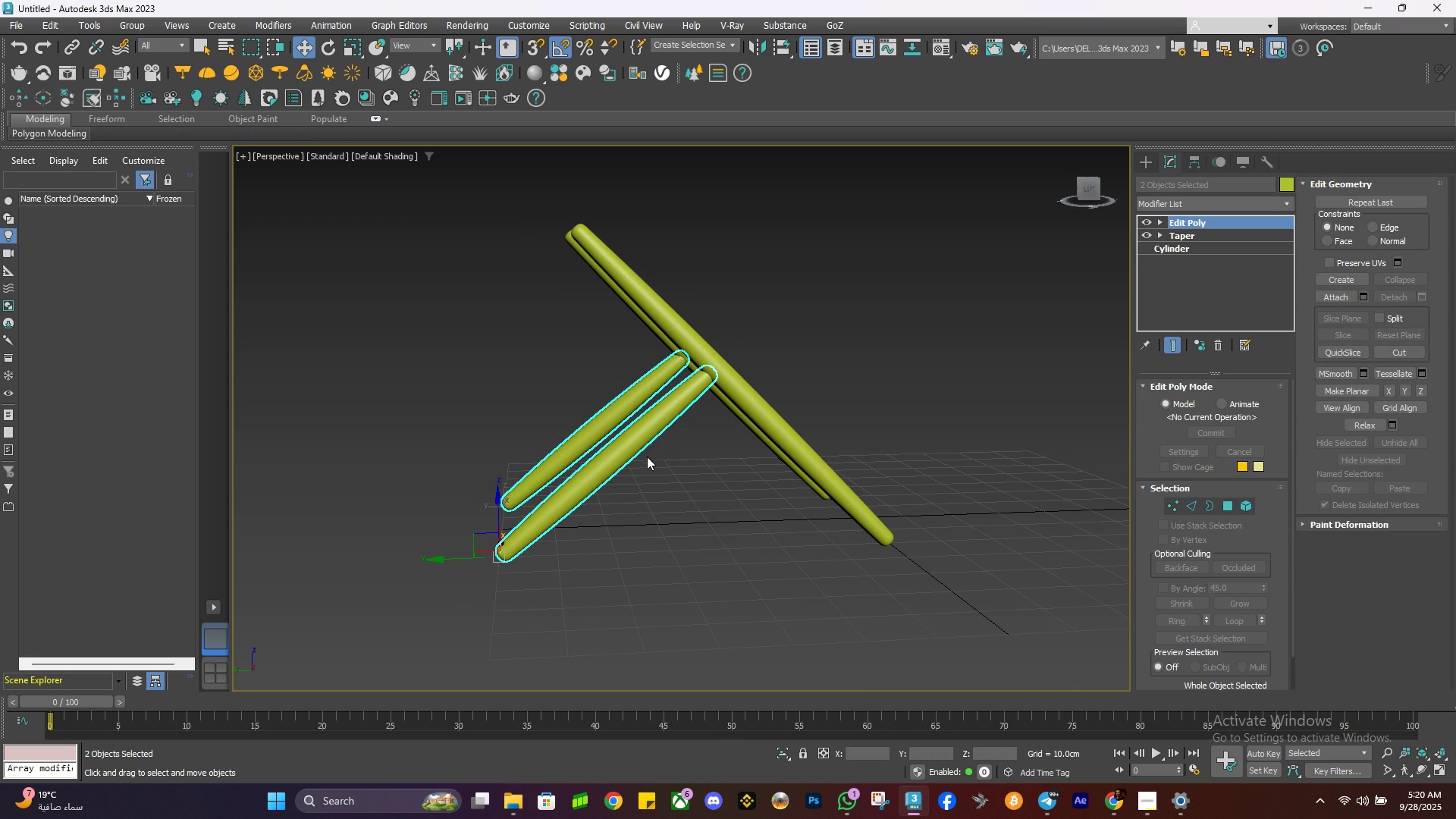 
key(Alt+AltLeft)
 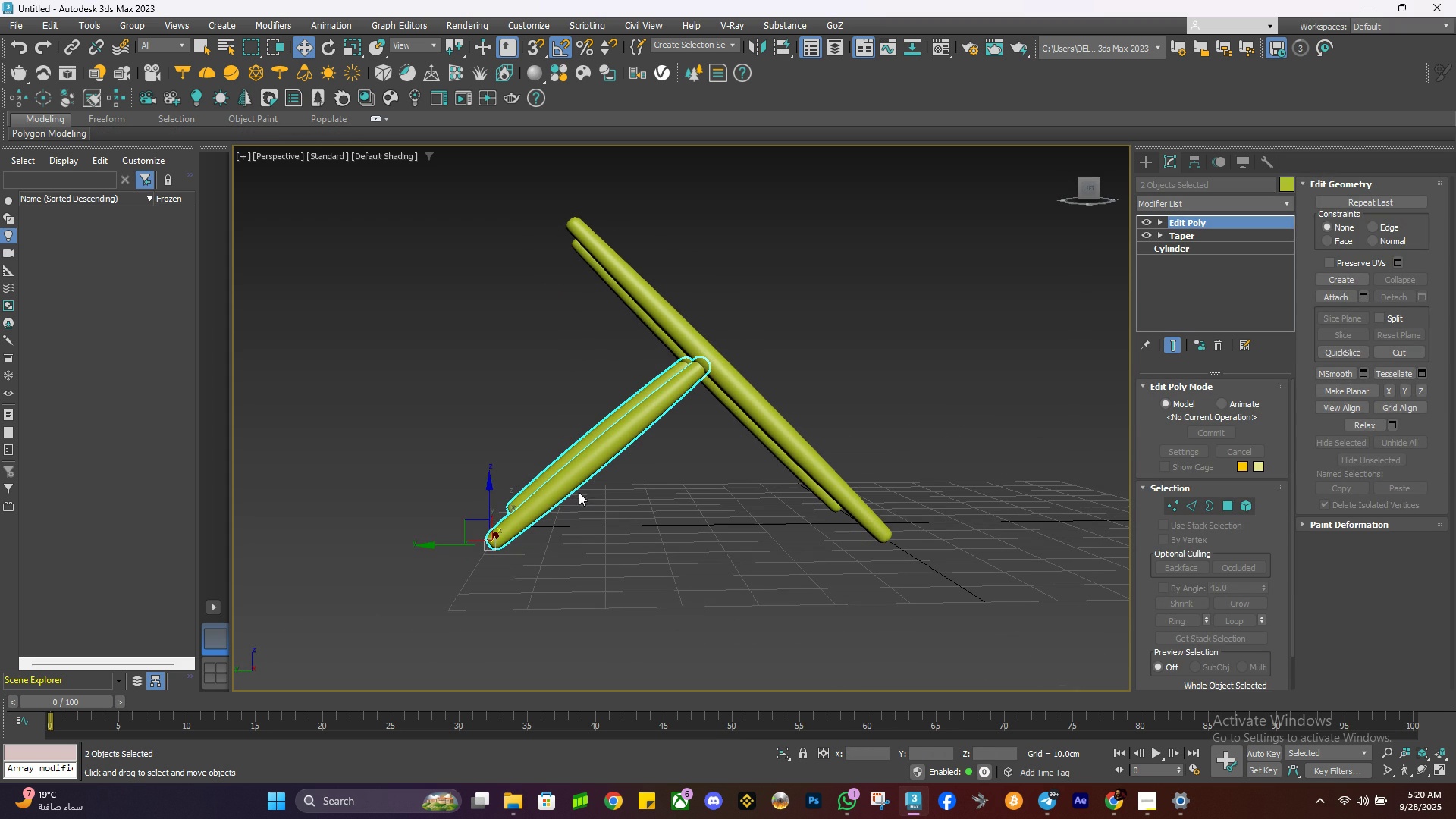 
type(WE)
 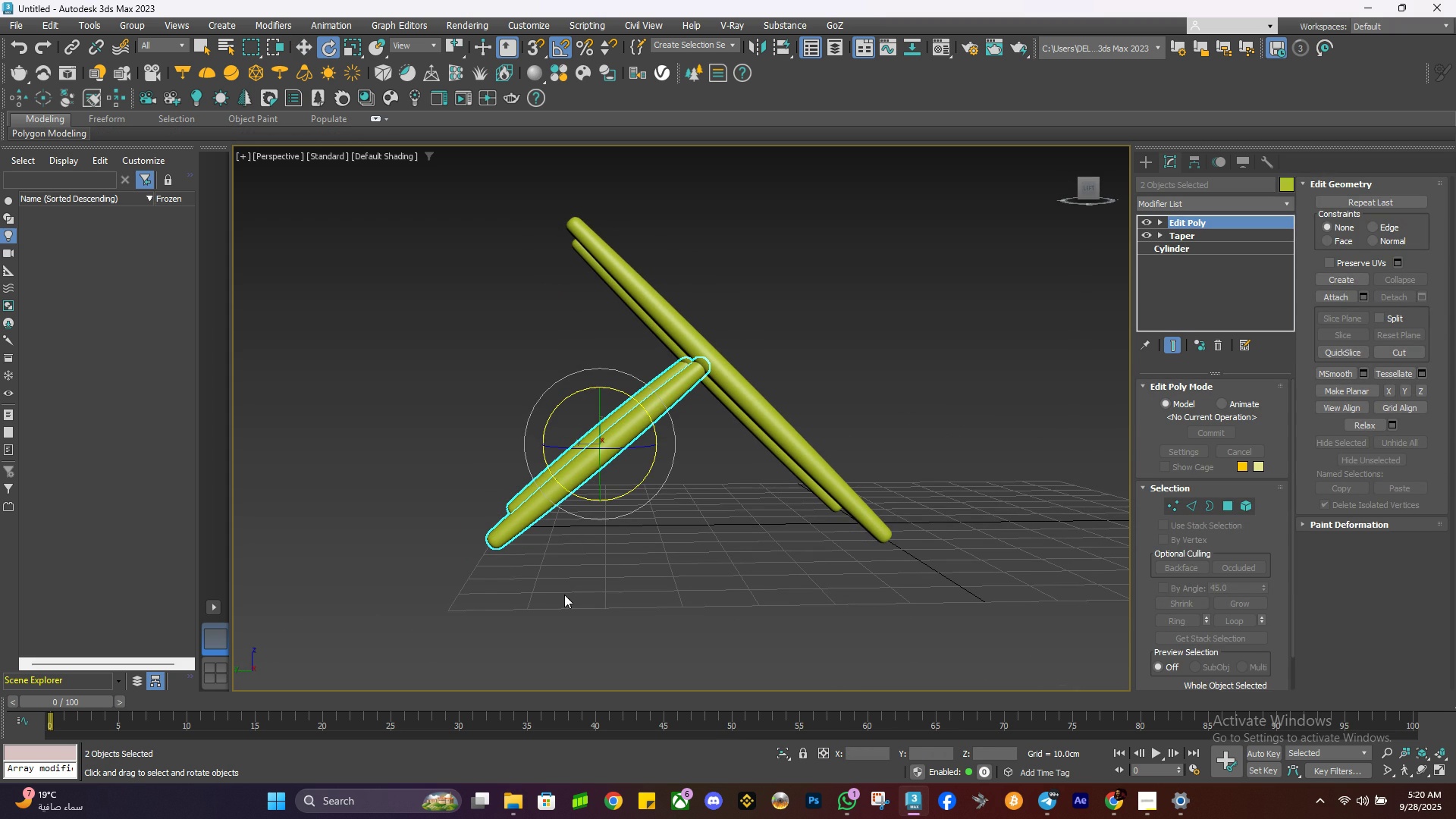 
double_click([526, 523])